 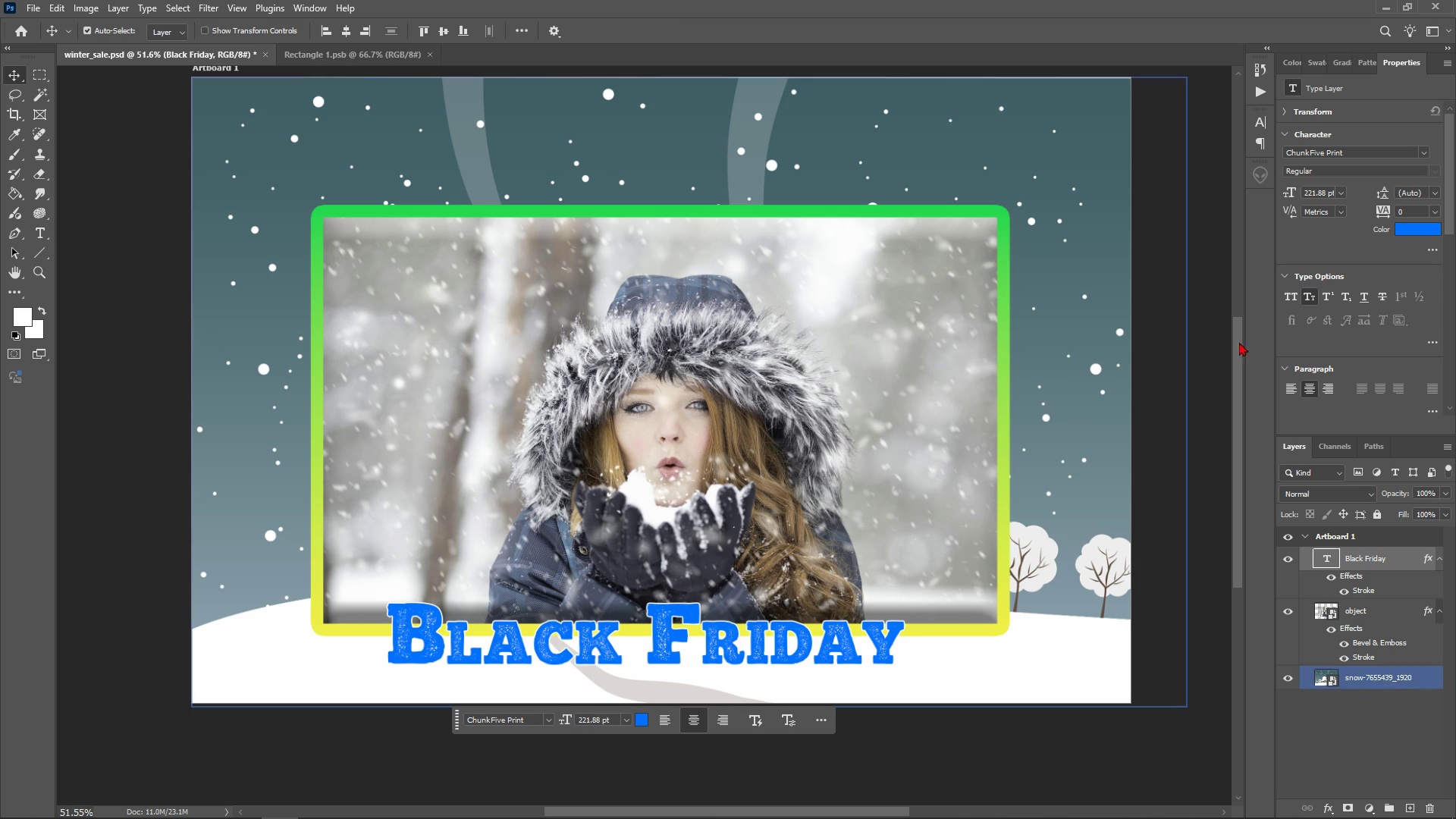 
left_click([1421, 147])
 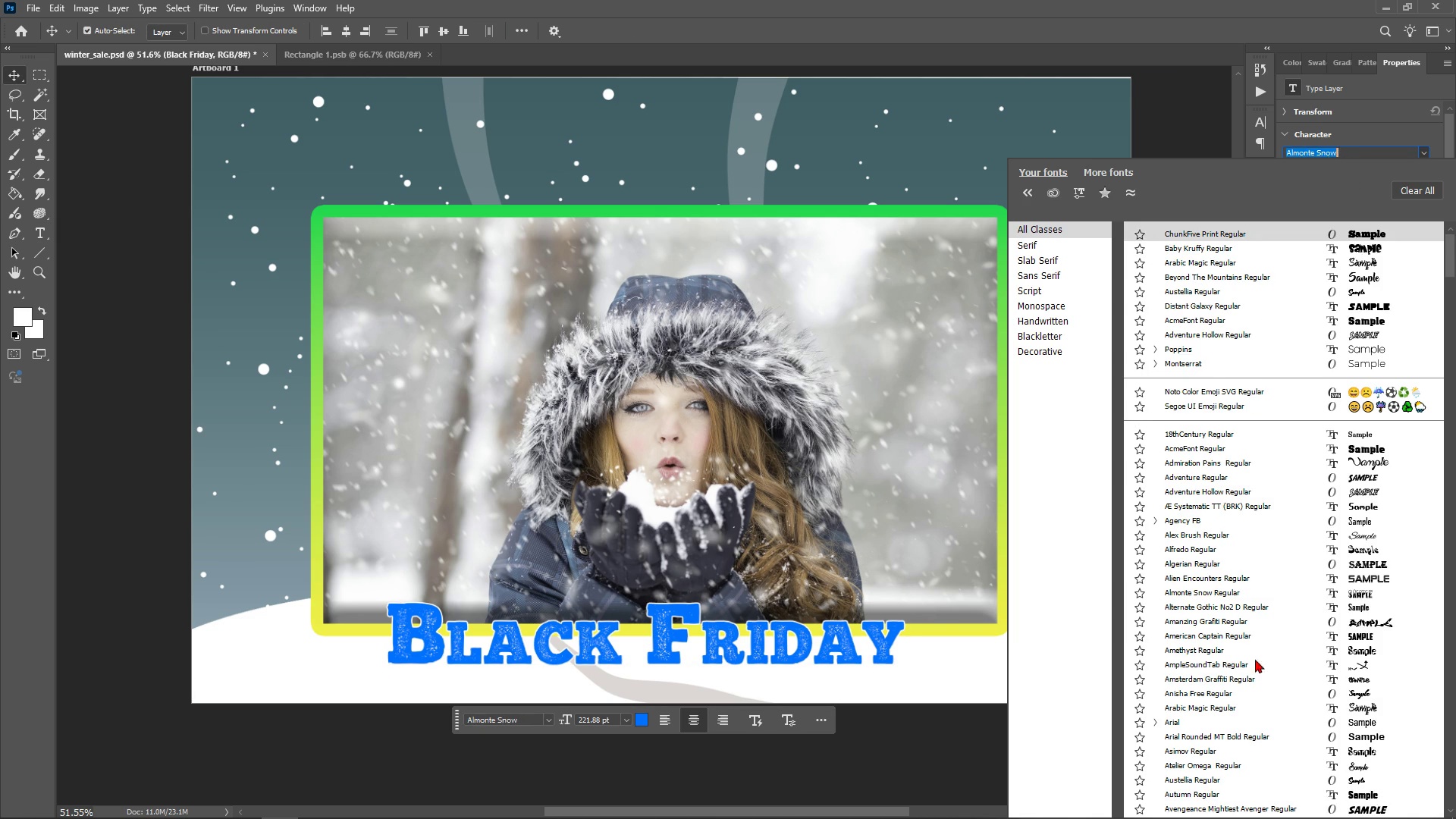 
scroll: coordinate [1370, 794], scroll_direction: down, amount: 80.0
 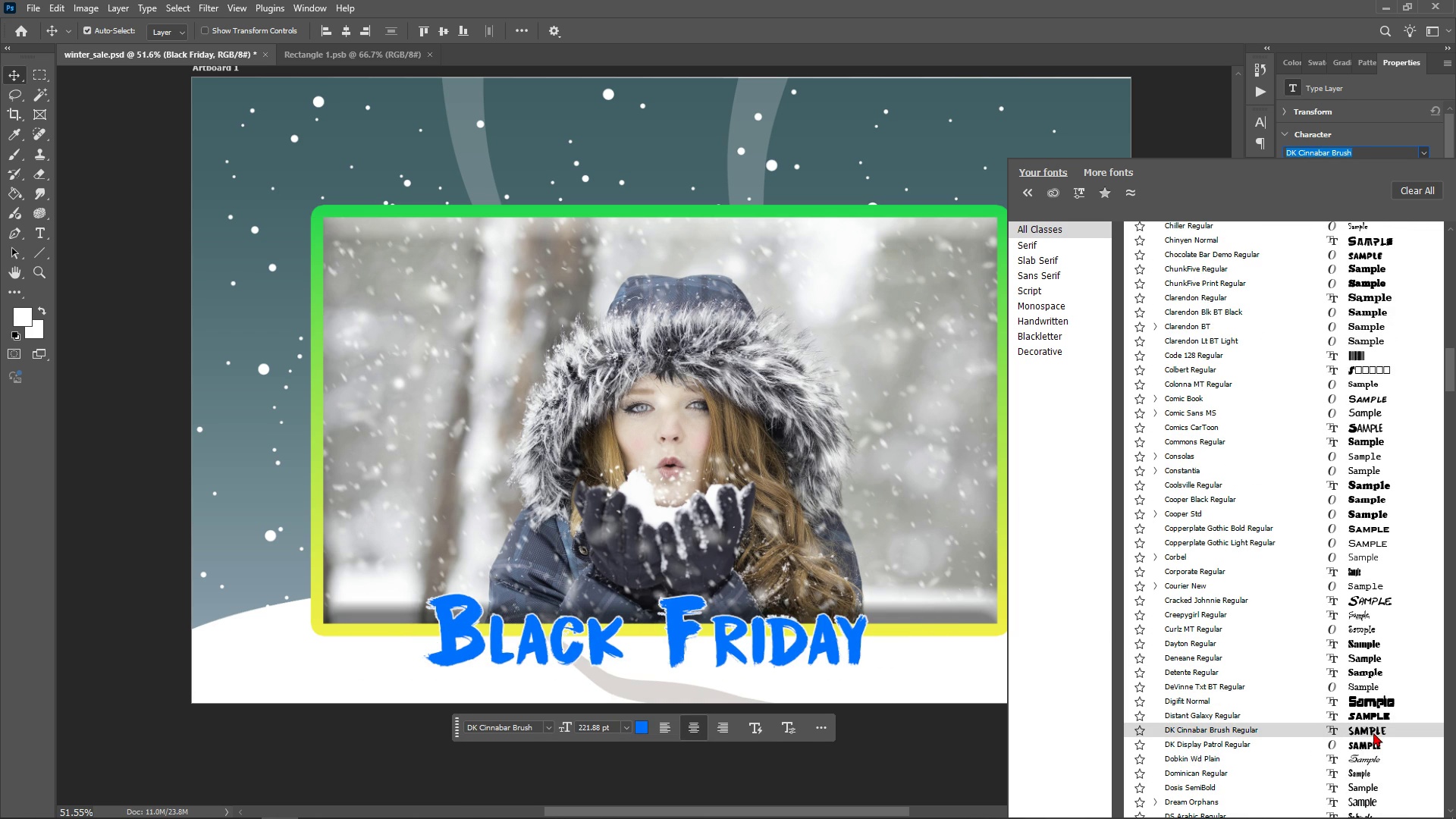 
left_click([1373, 733])
 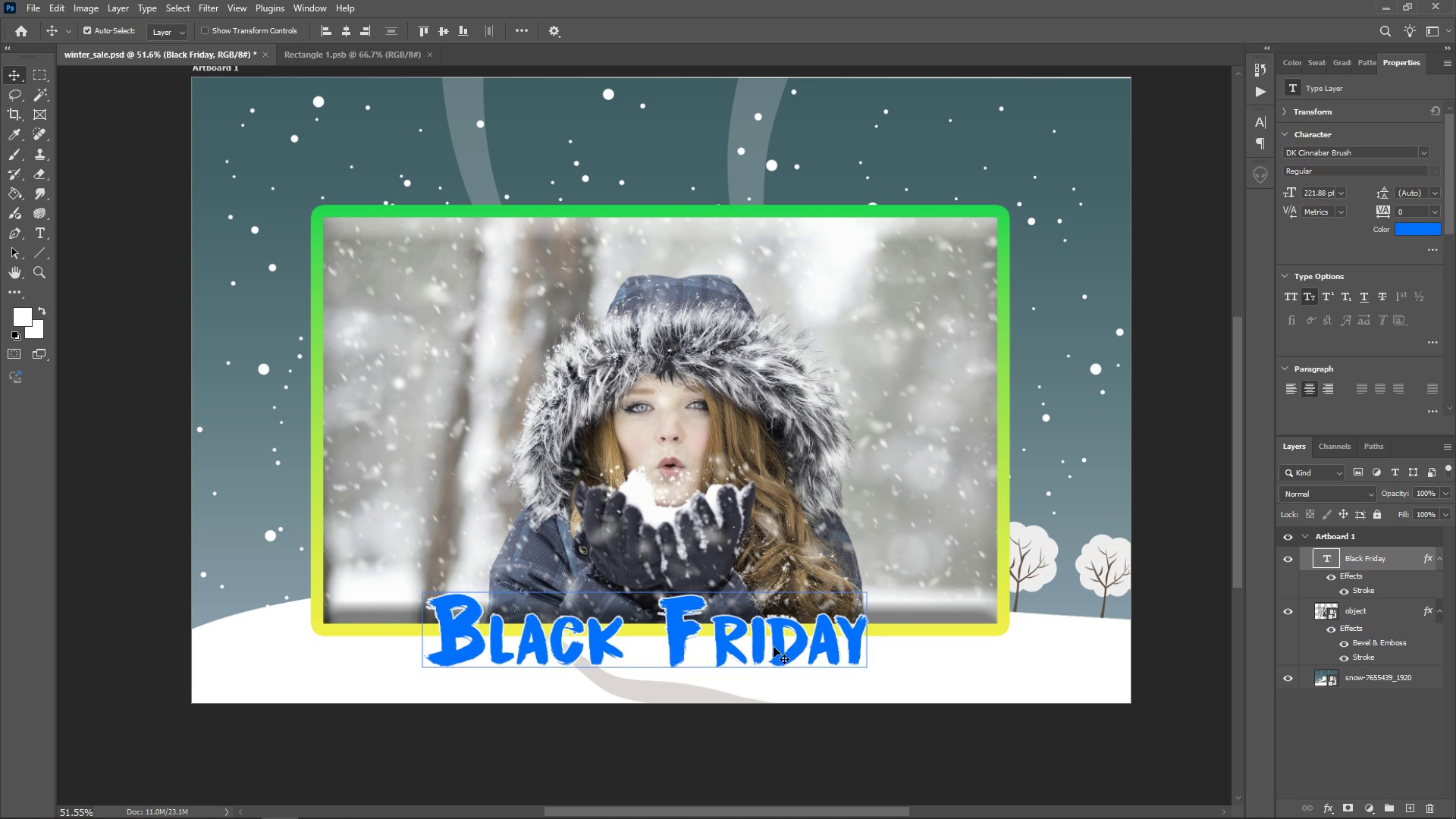 
left_click([774, 647])